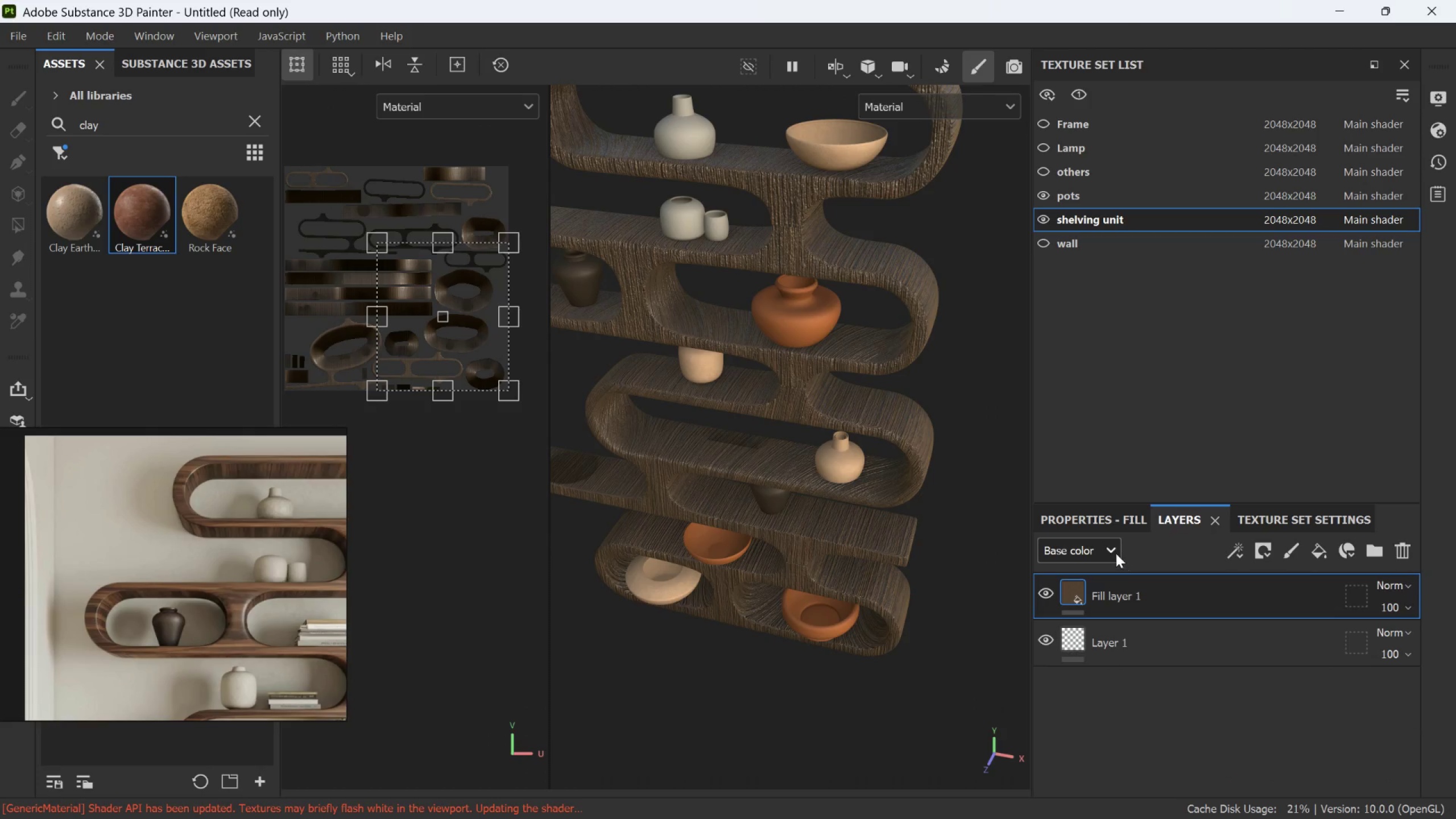 
left_click([1116, 553])
 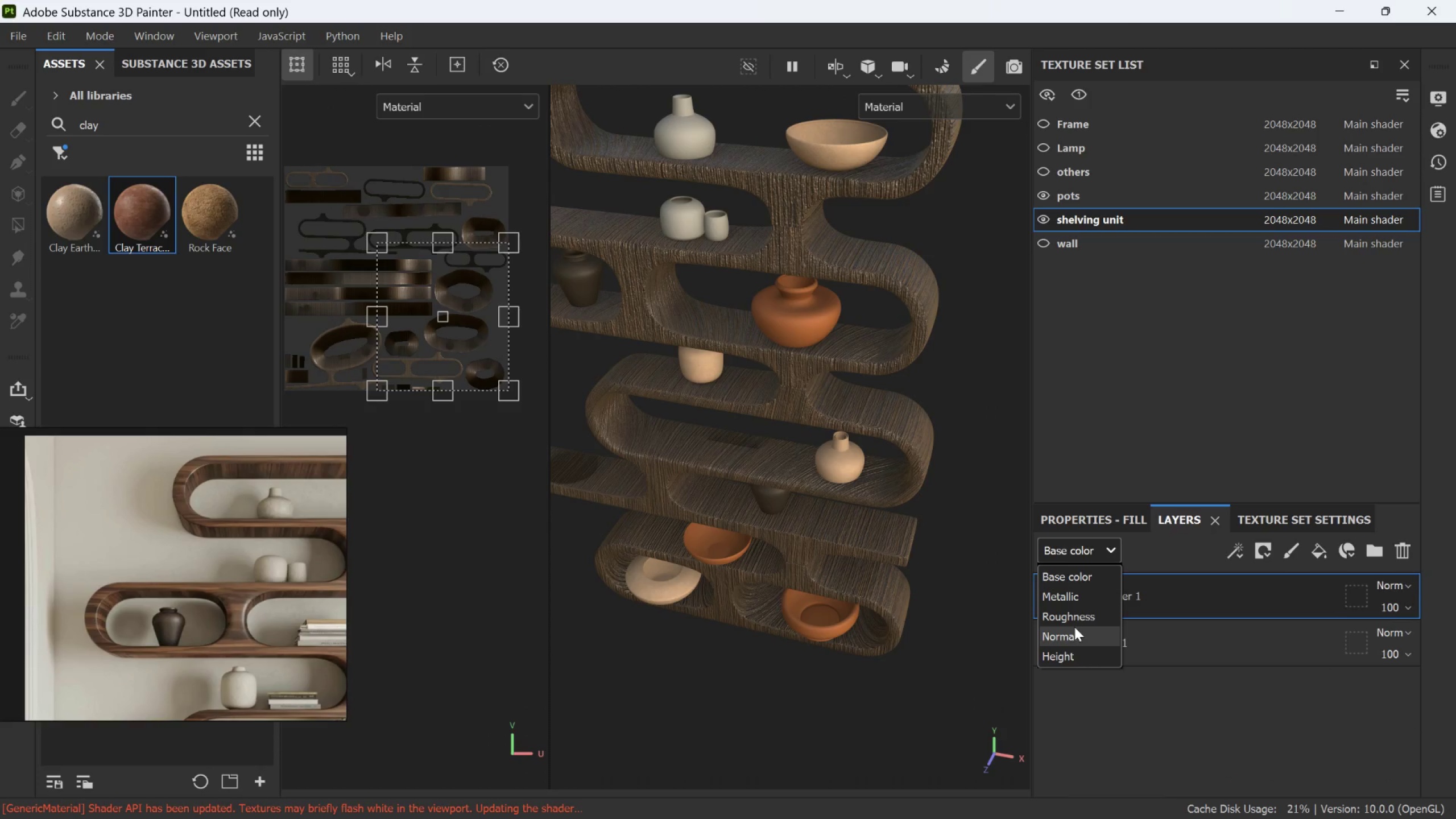 
left_click([1070, 651])
 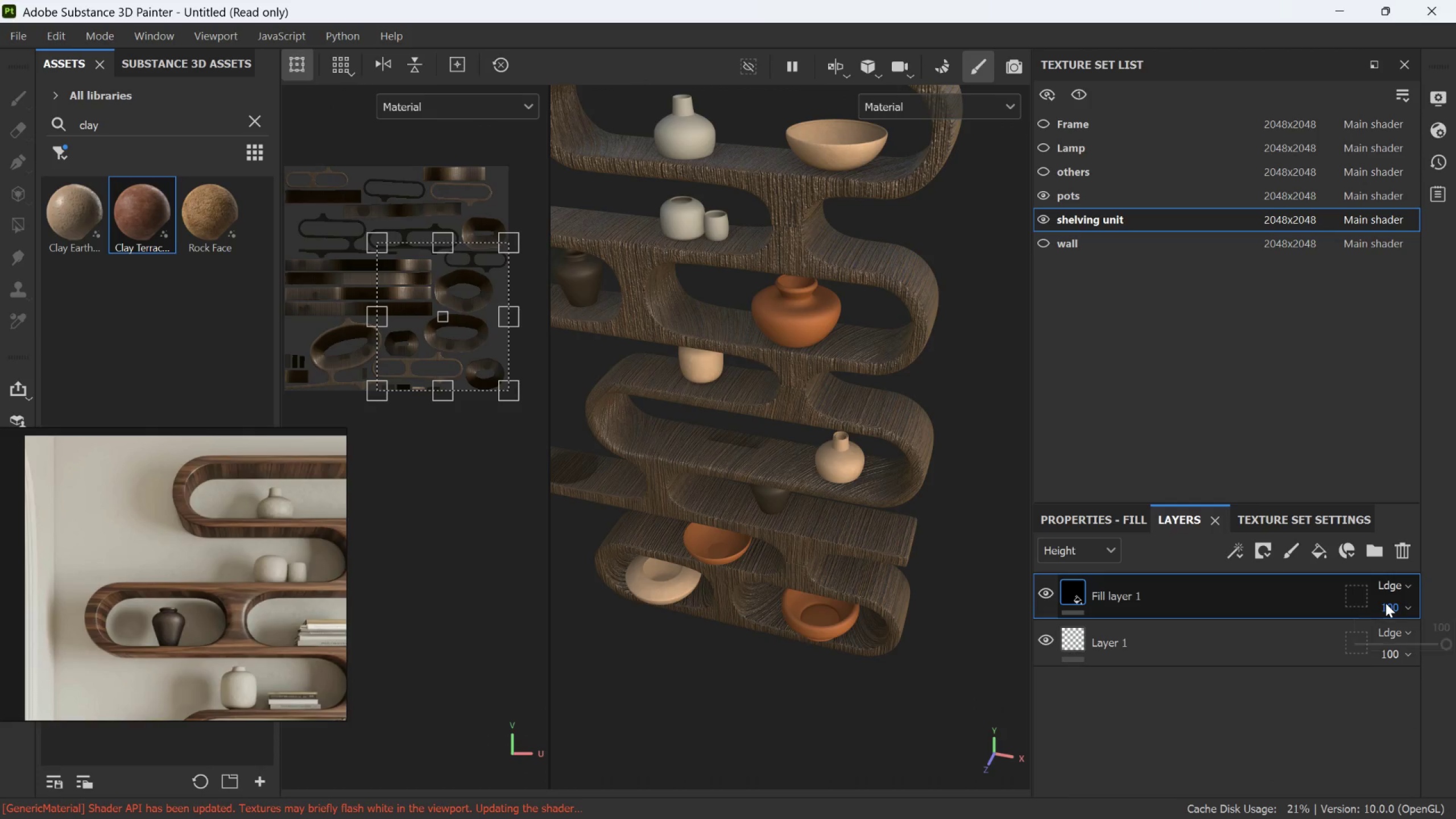 
double_click([1385, 603])
 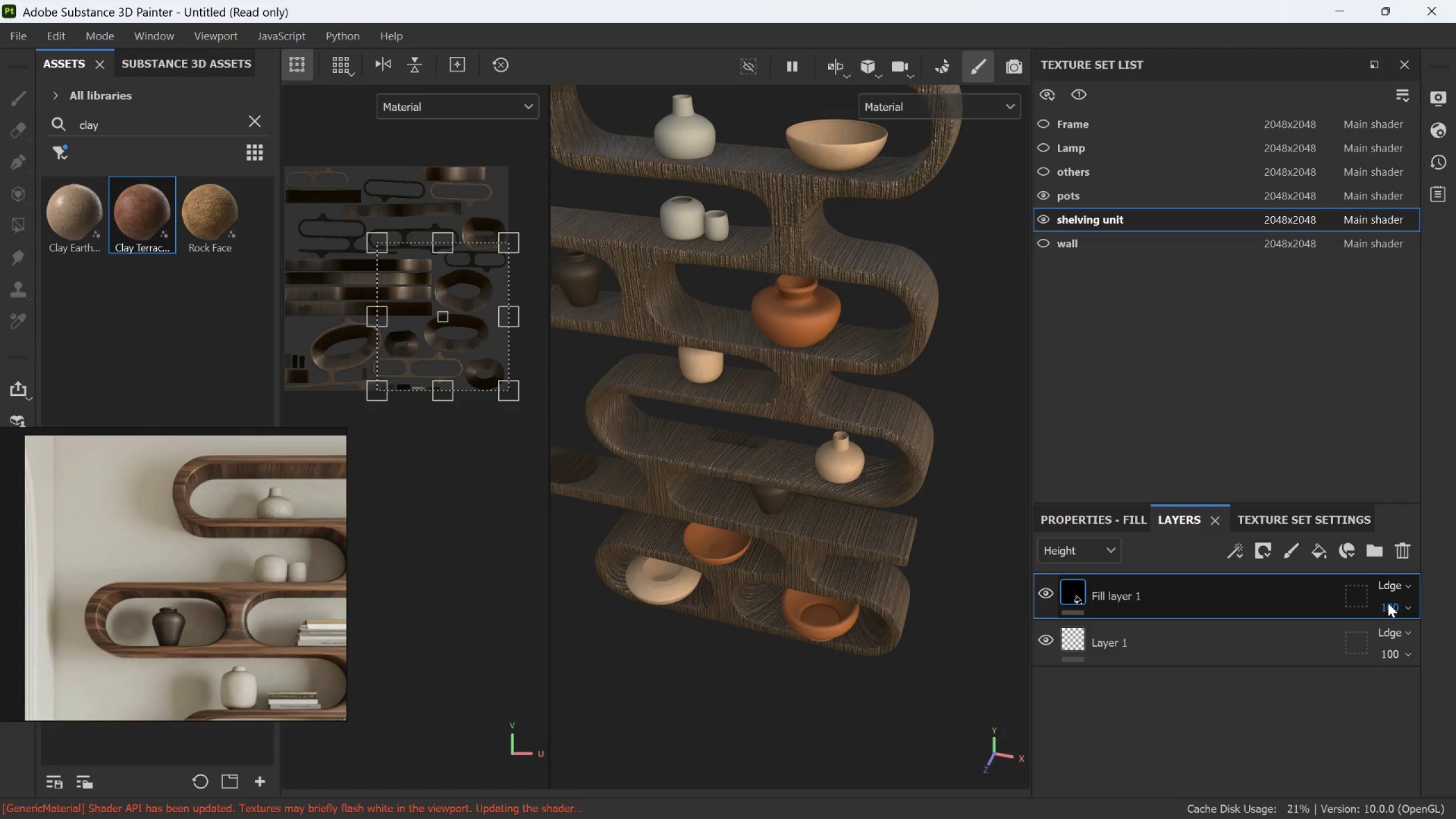 
triple_click([1388, 603])
 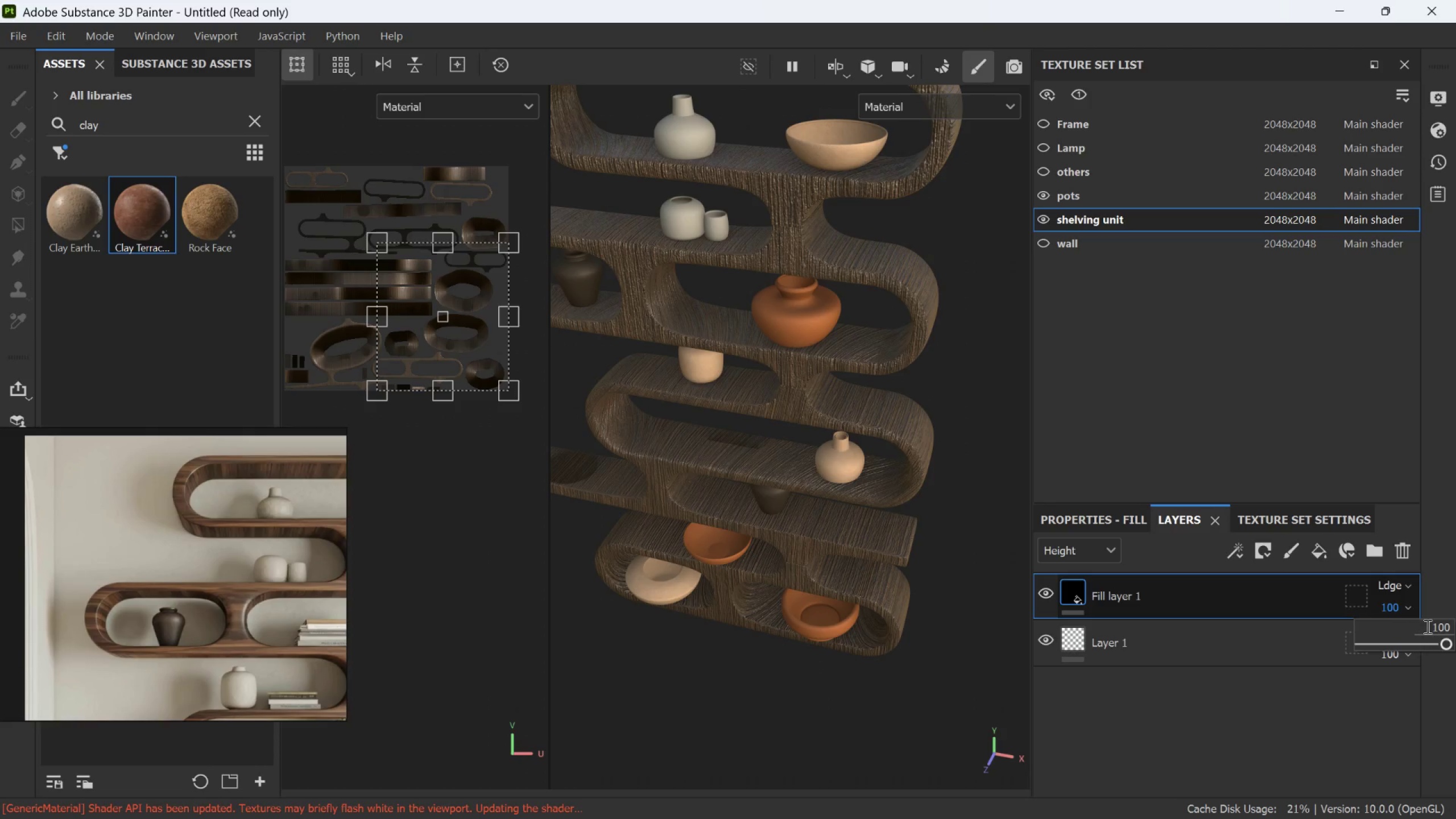 
left_click([1434, 632])
 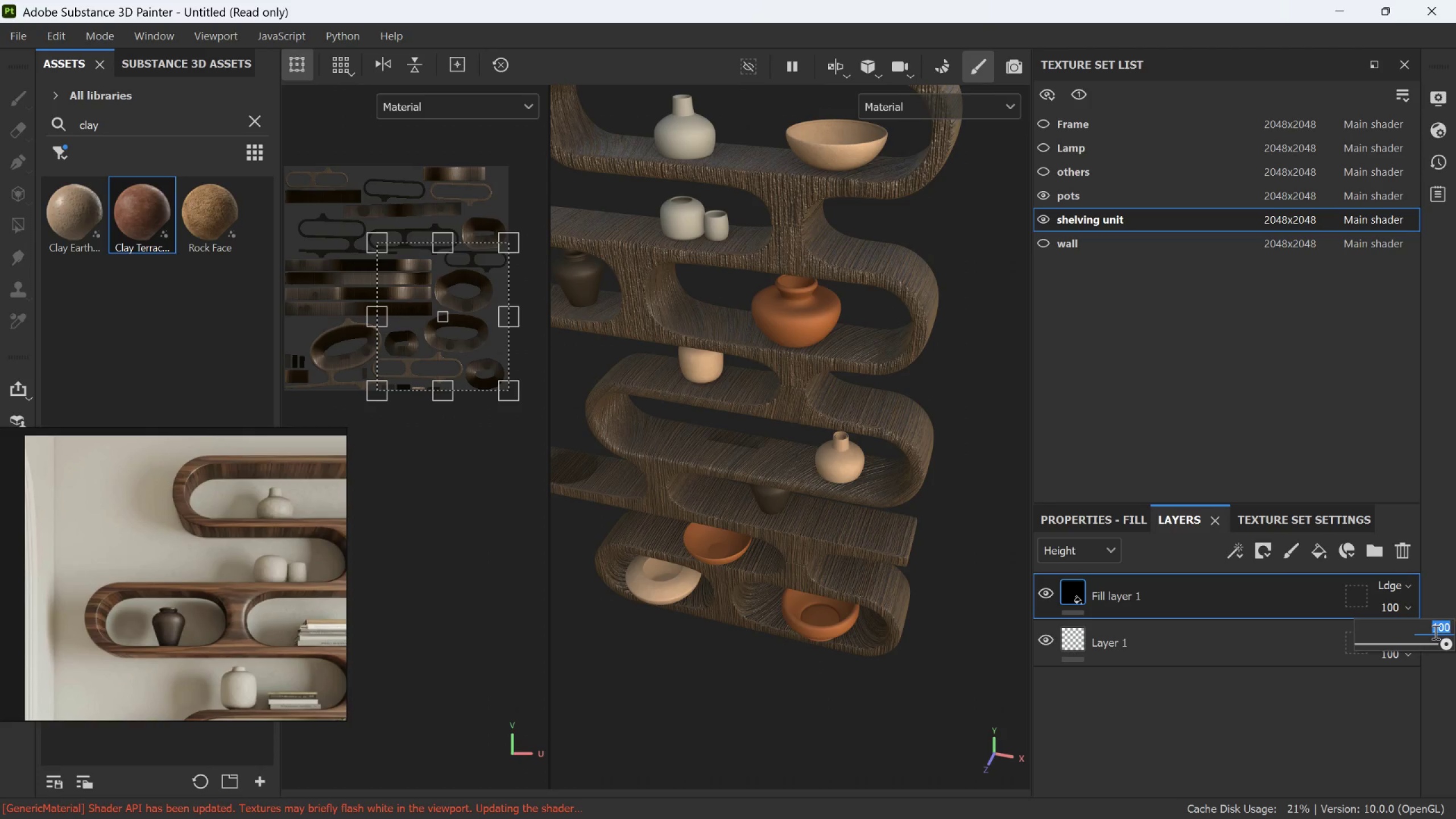 
type(10)
 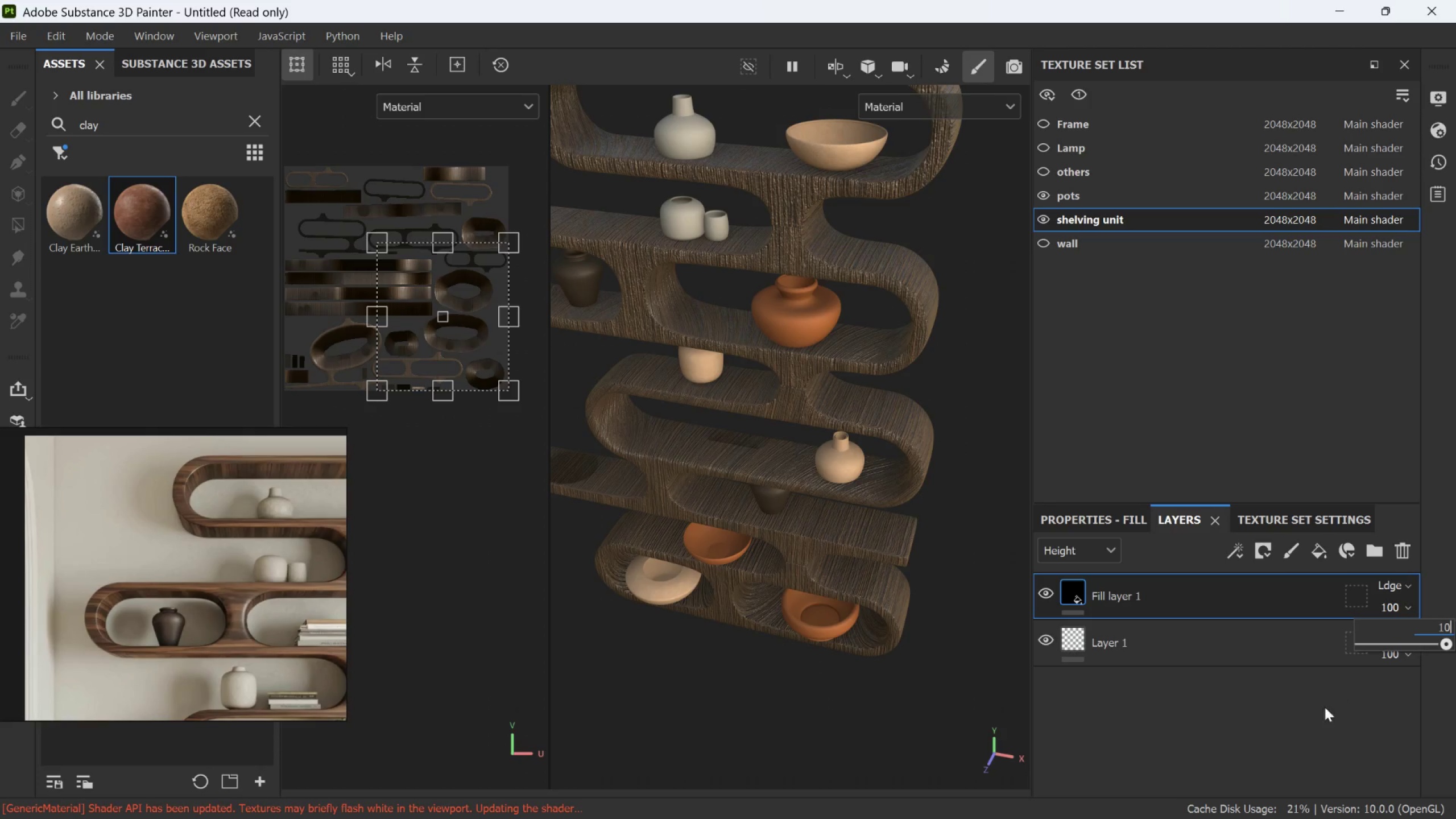 
left_click([1314, 717])
 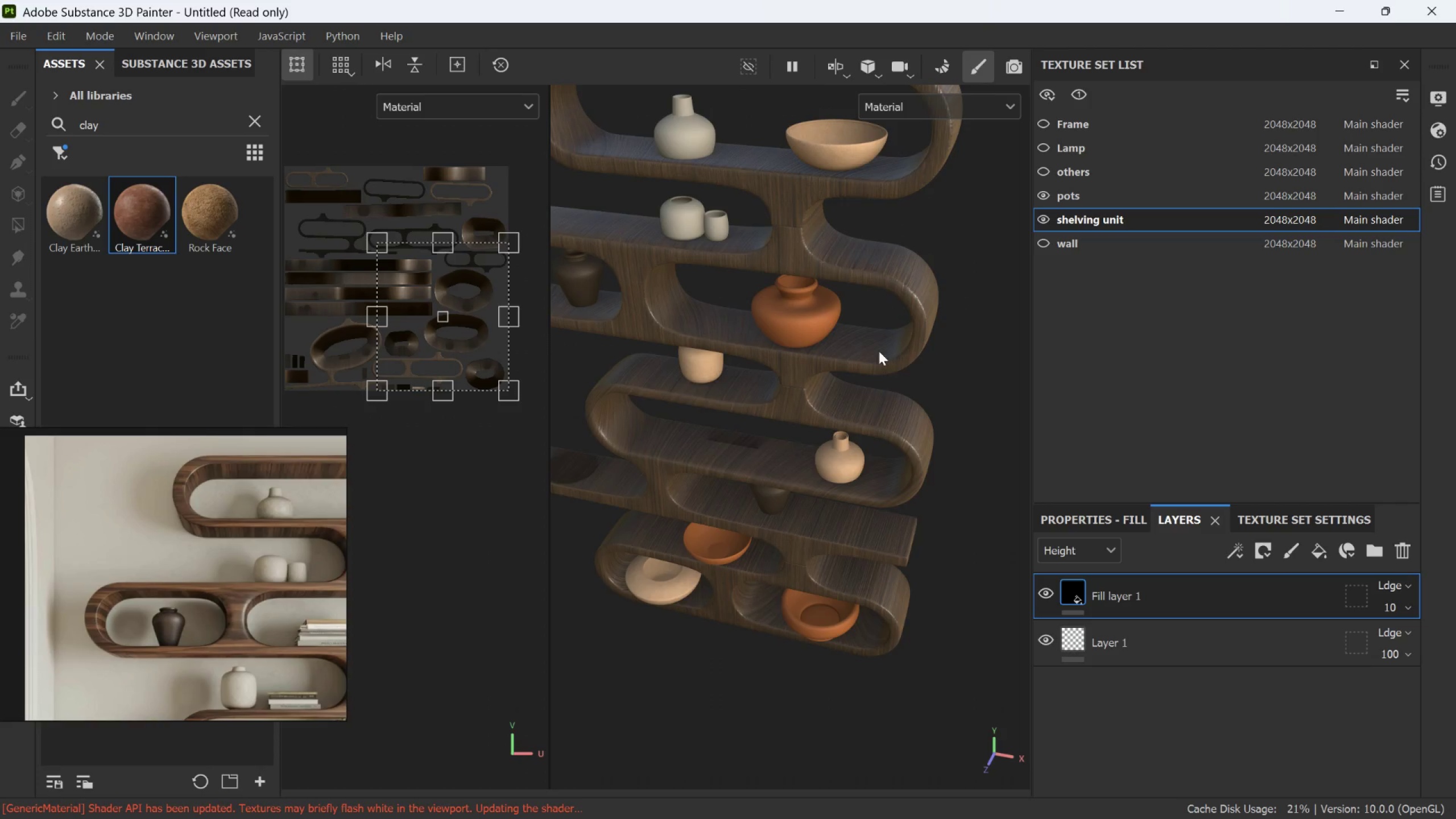 
scroll: coordinate [932, 295], scroll_direction: up, amount: 11.0
 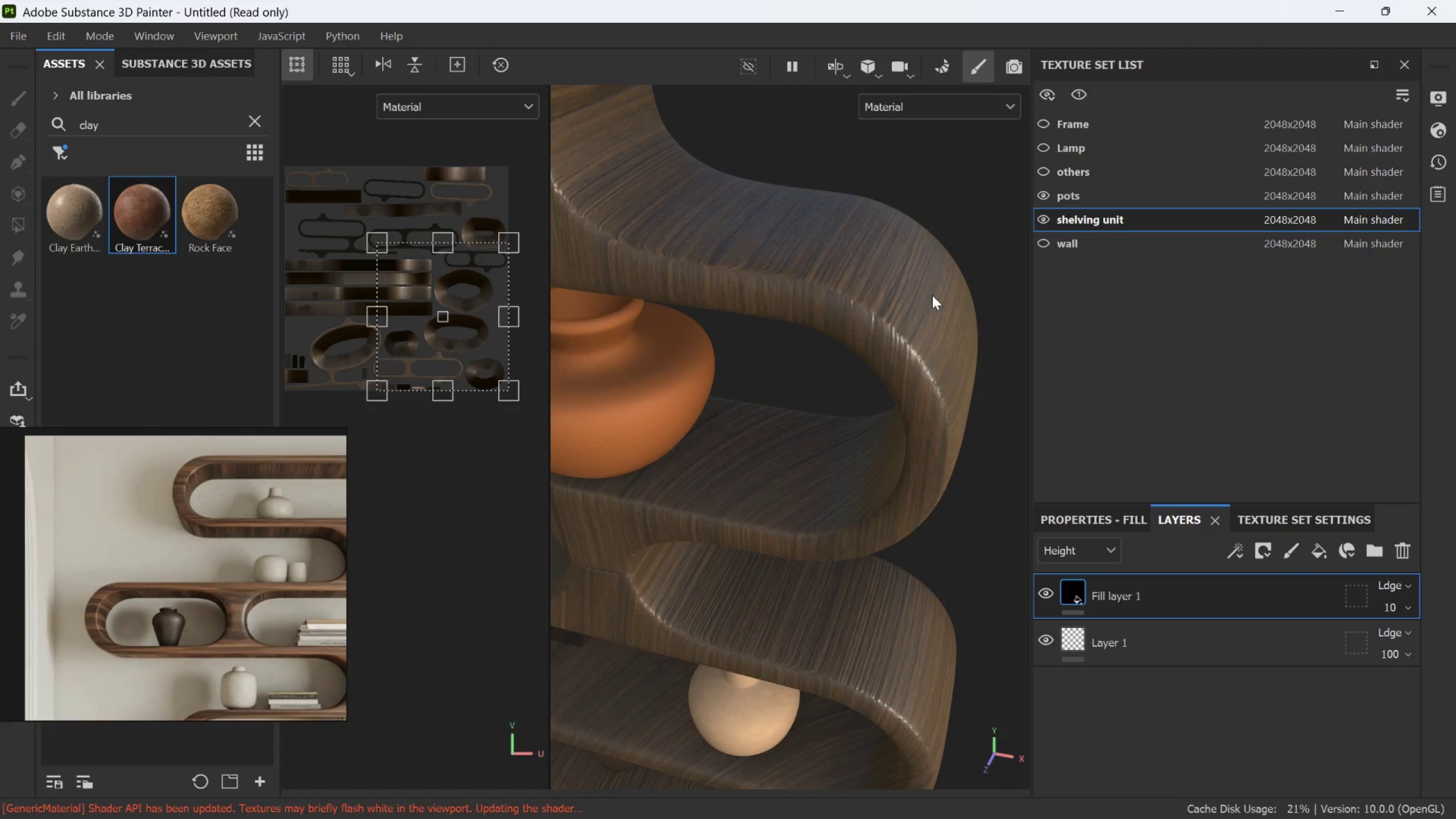 
scroll: coordinate [932, 295], scroll_direction: down, amount: 3.0
 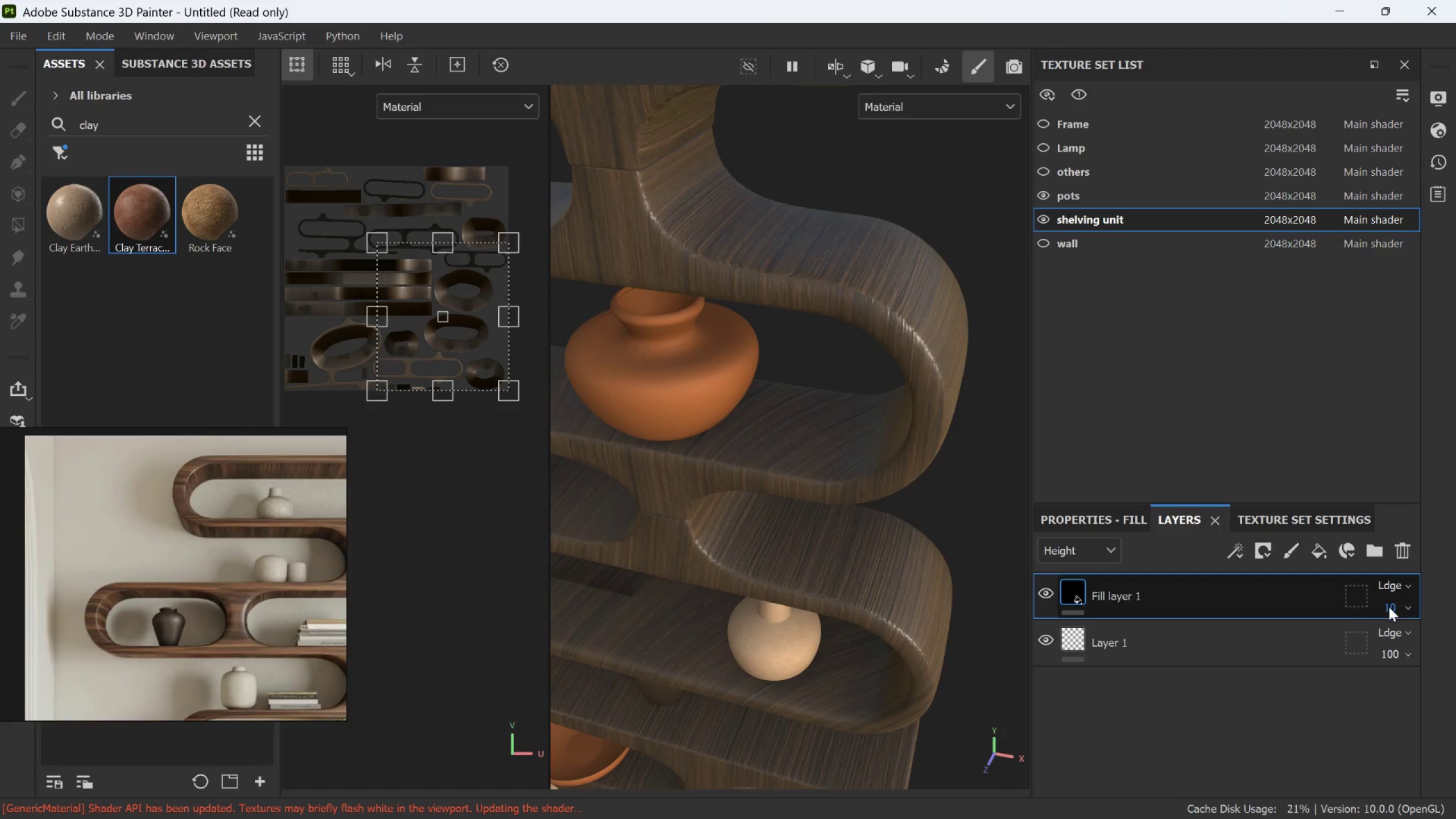 
left_click([1390, 607])
 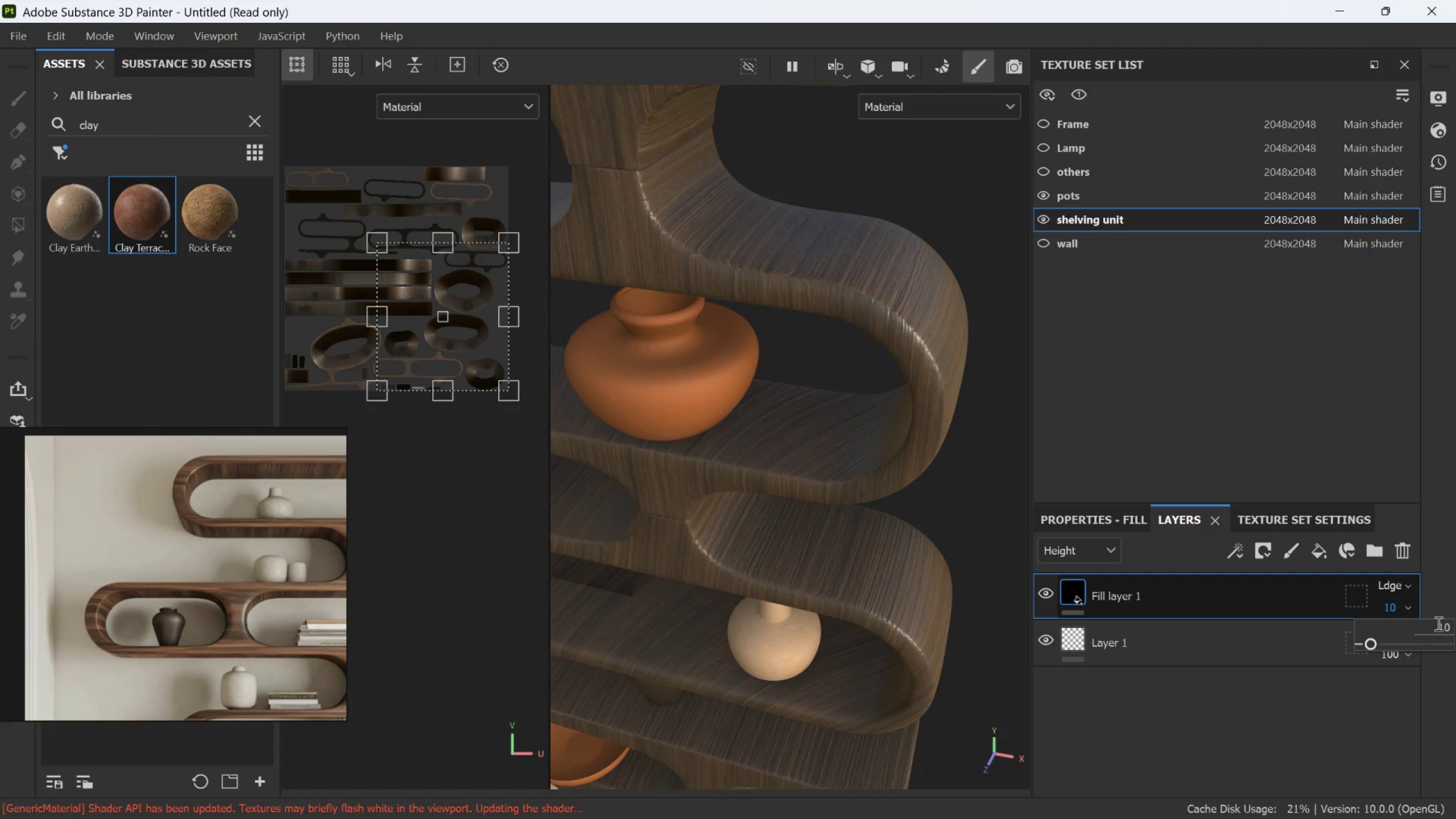 
left_click([1438, 623])
 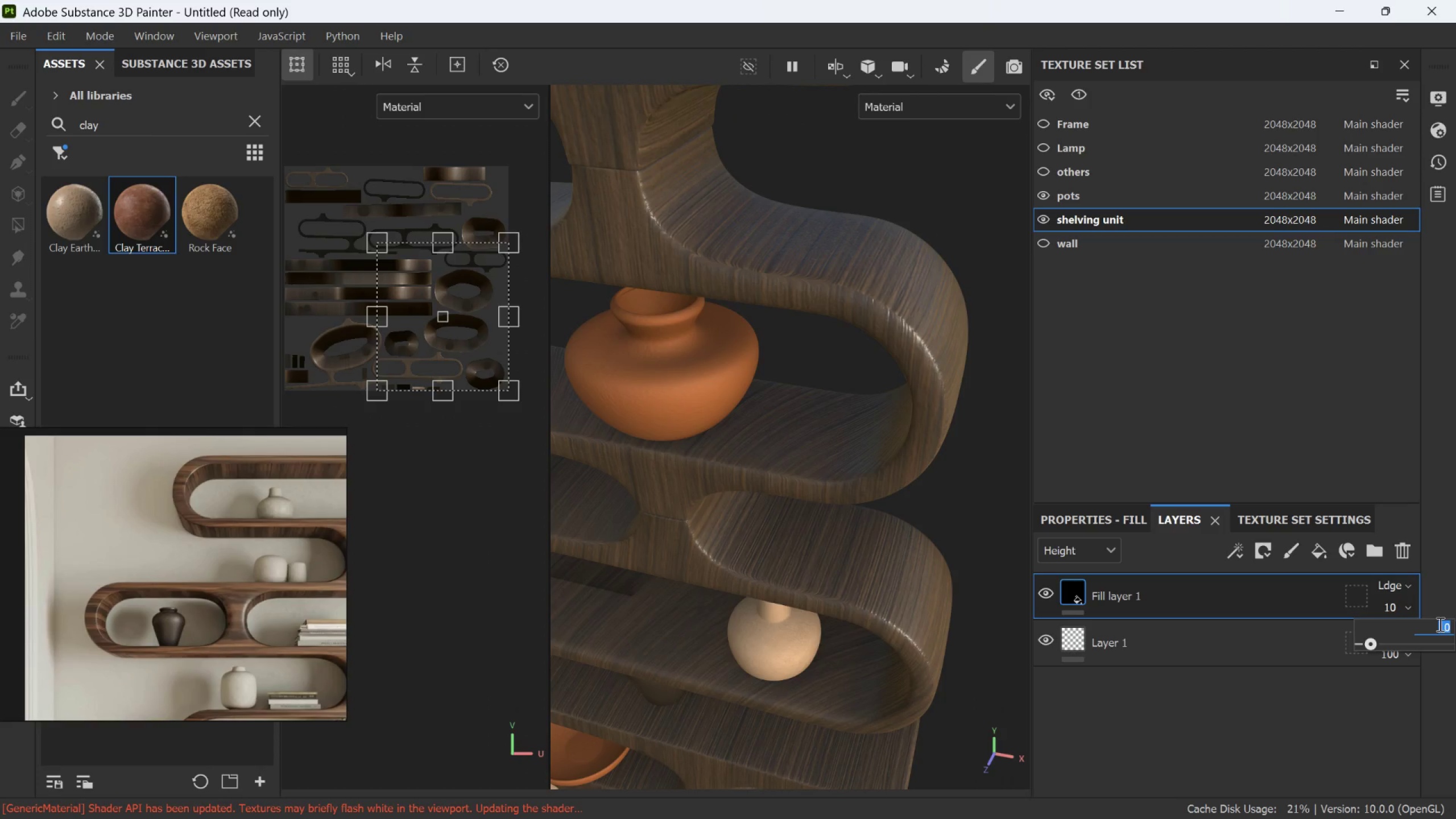 
key(5)
 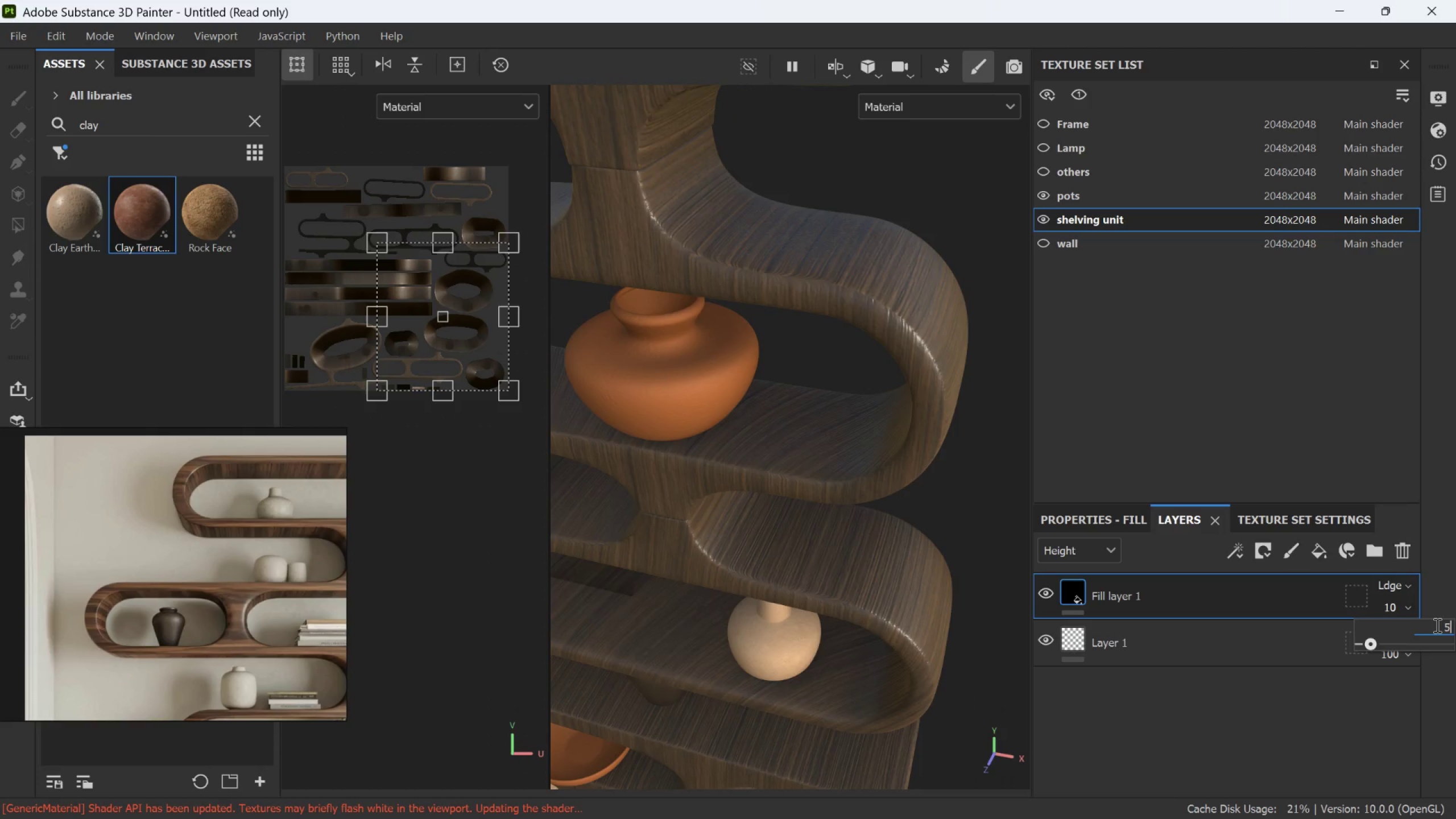 
key(Enter)
 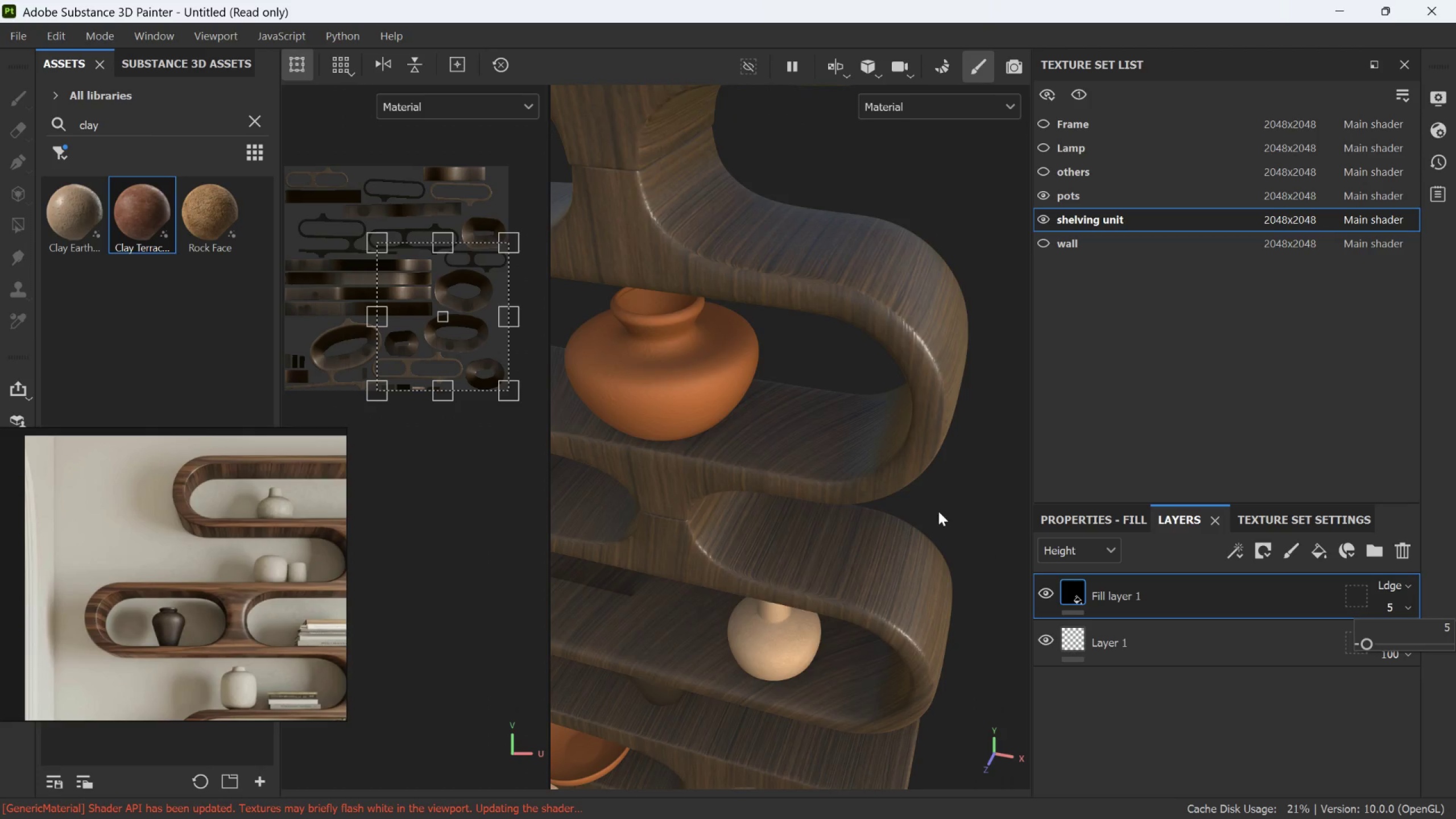 
scroll: coordinate [864, 468], scroll_direction: down, amount: 13.0
 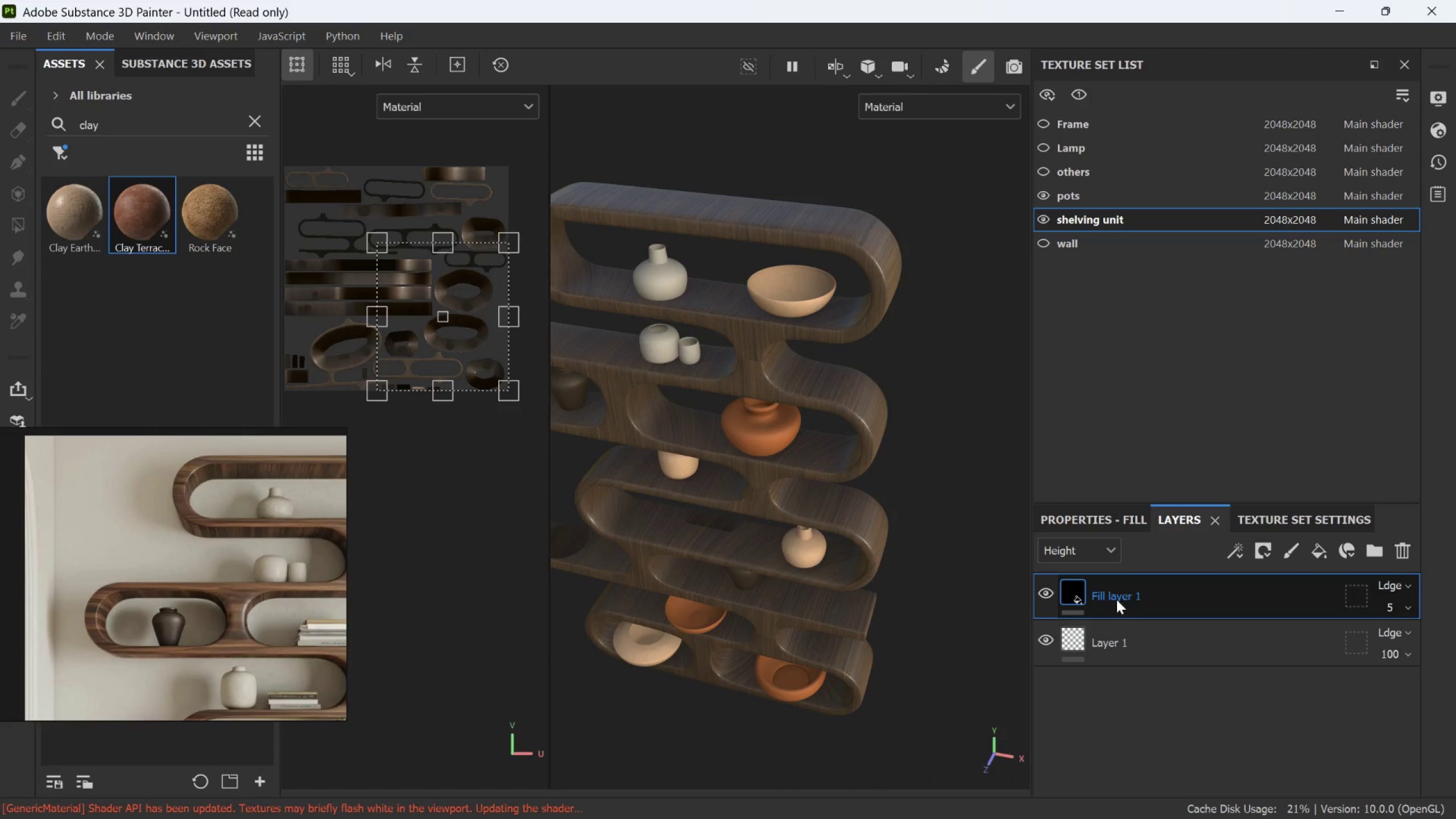 
left_click([1092, 528])
 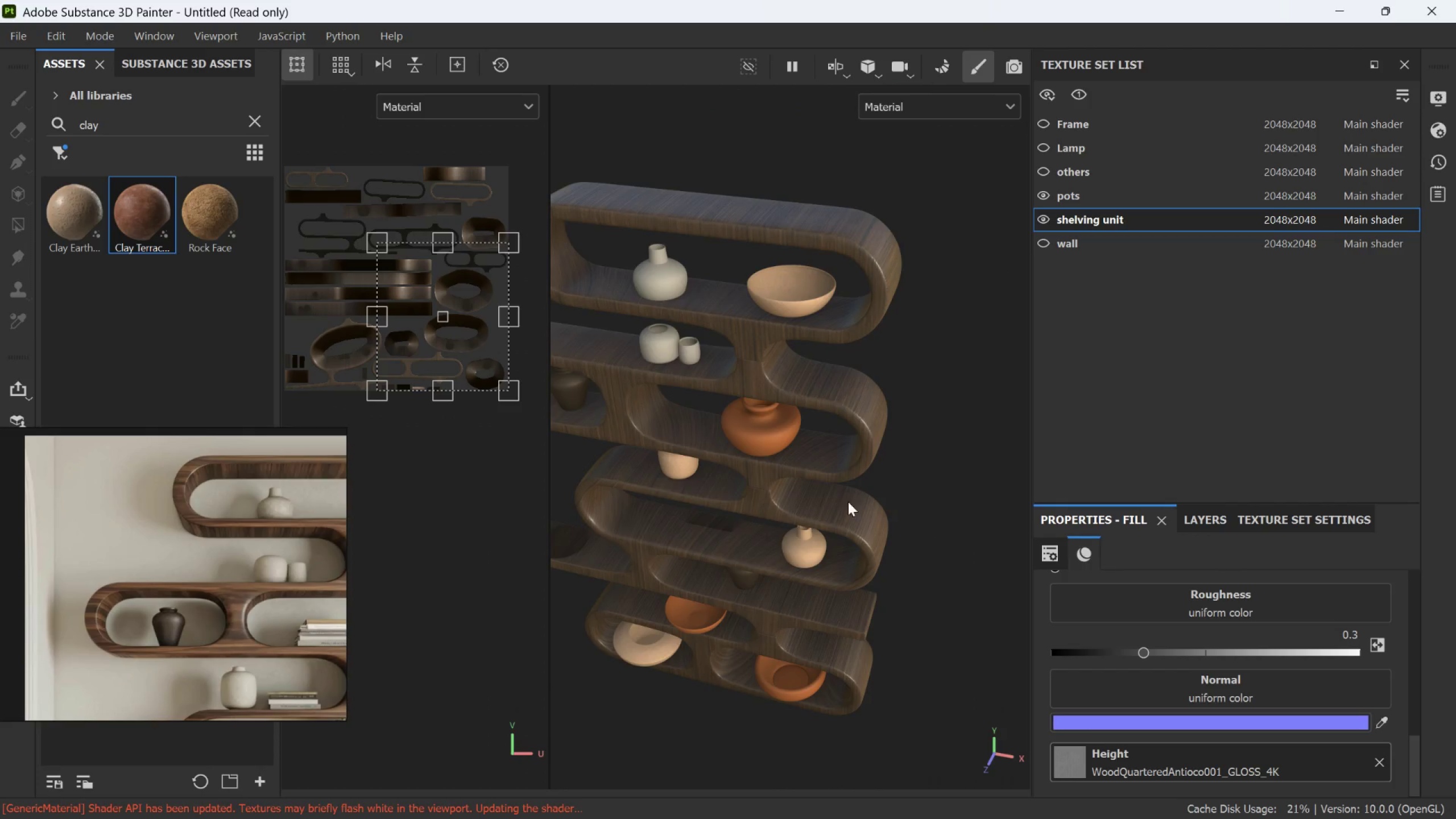 
scroll: coordinate [847, 501], scroll_direction: down, amount: 4.0
 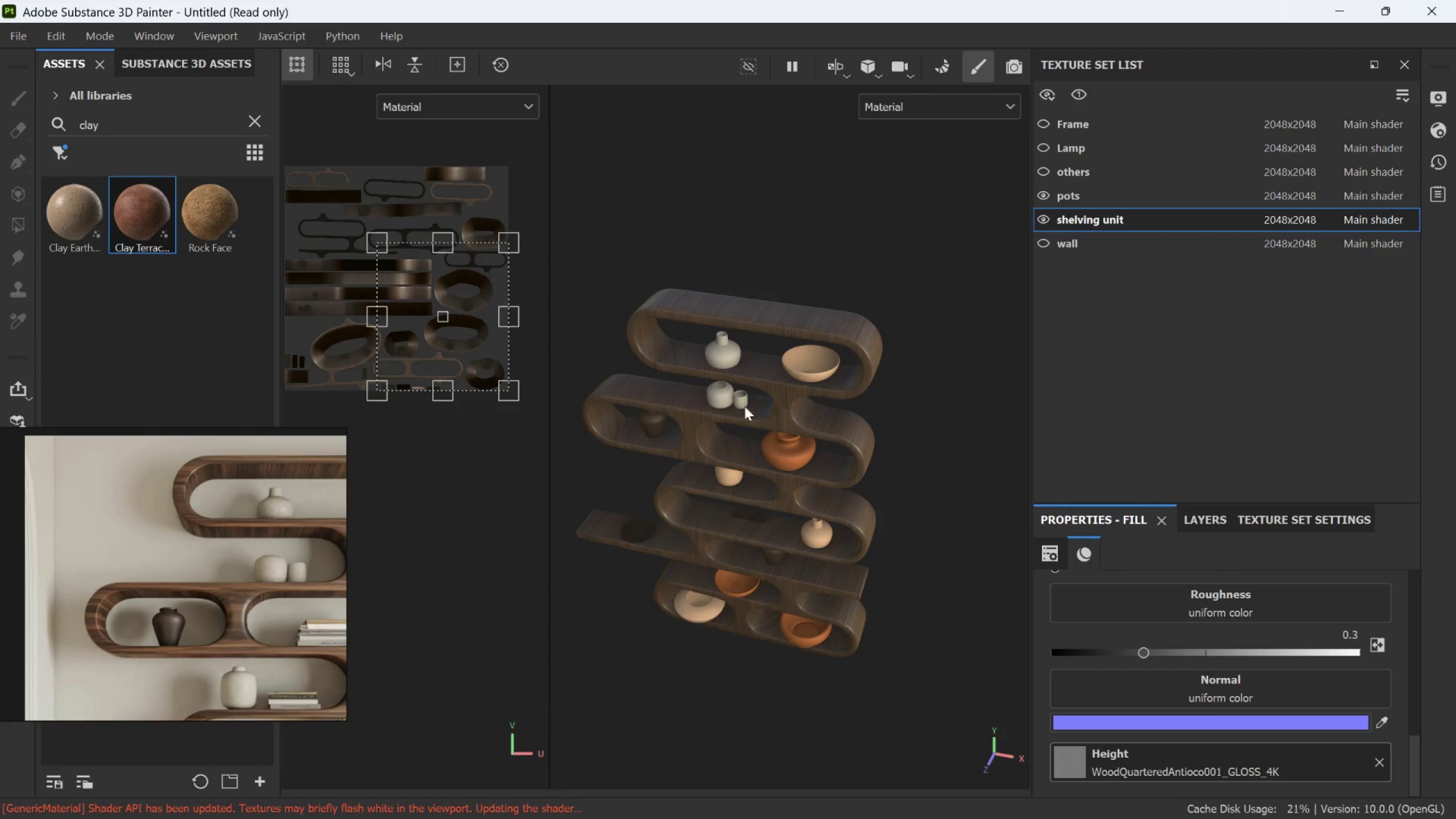 
scroll: coordinate [849, 421], scroll_direction: up, amount: 19.0
 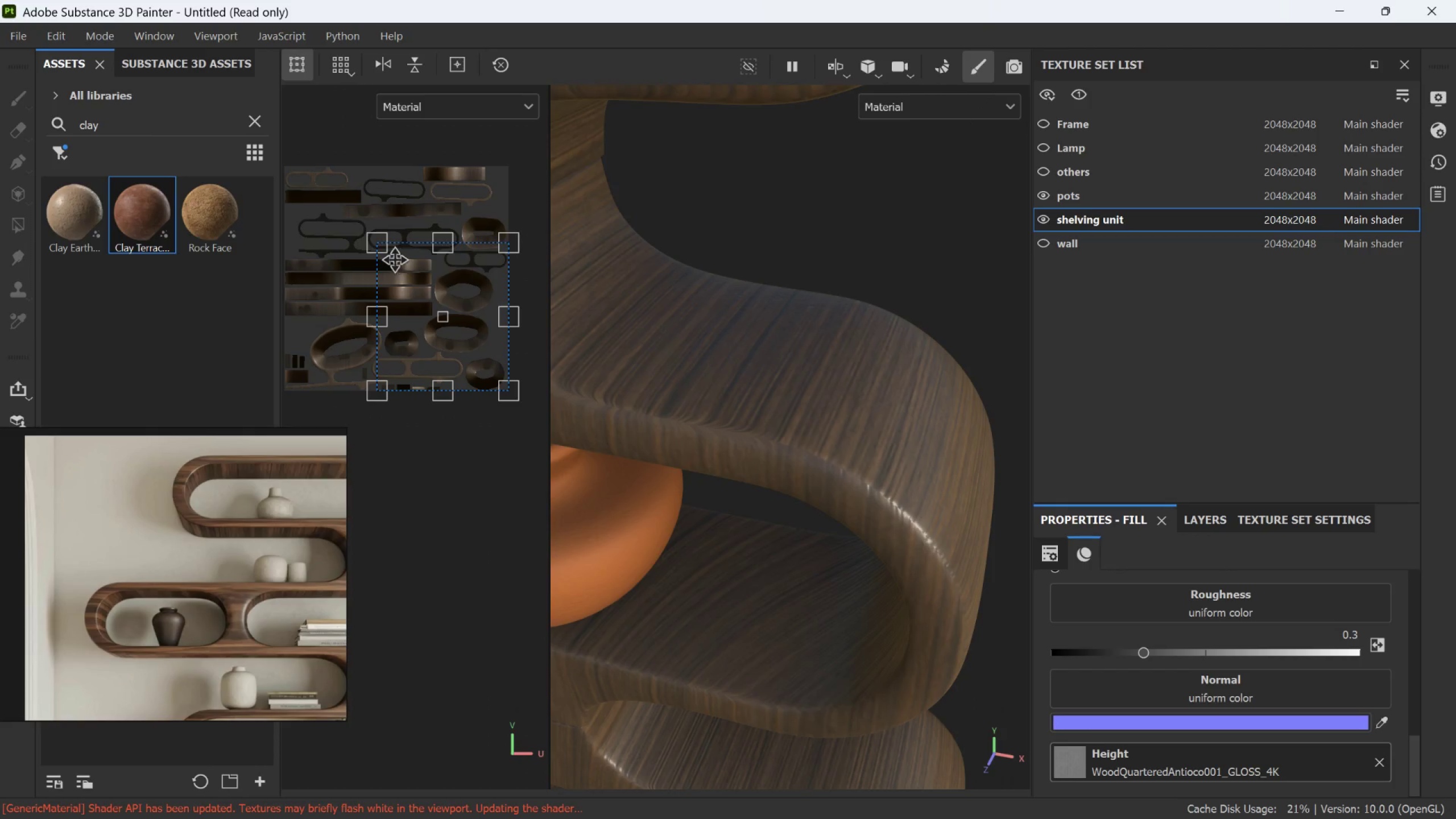 
left_click_drag(start_coordinate=[377, 247], to_coordinate=[413, 303])
 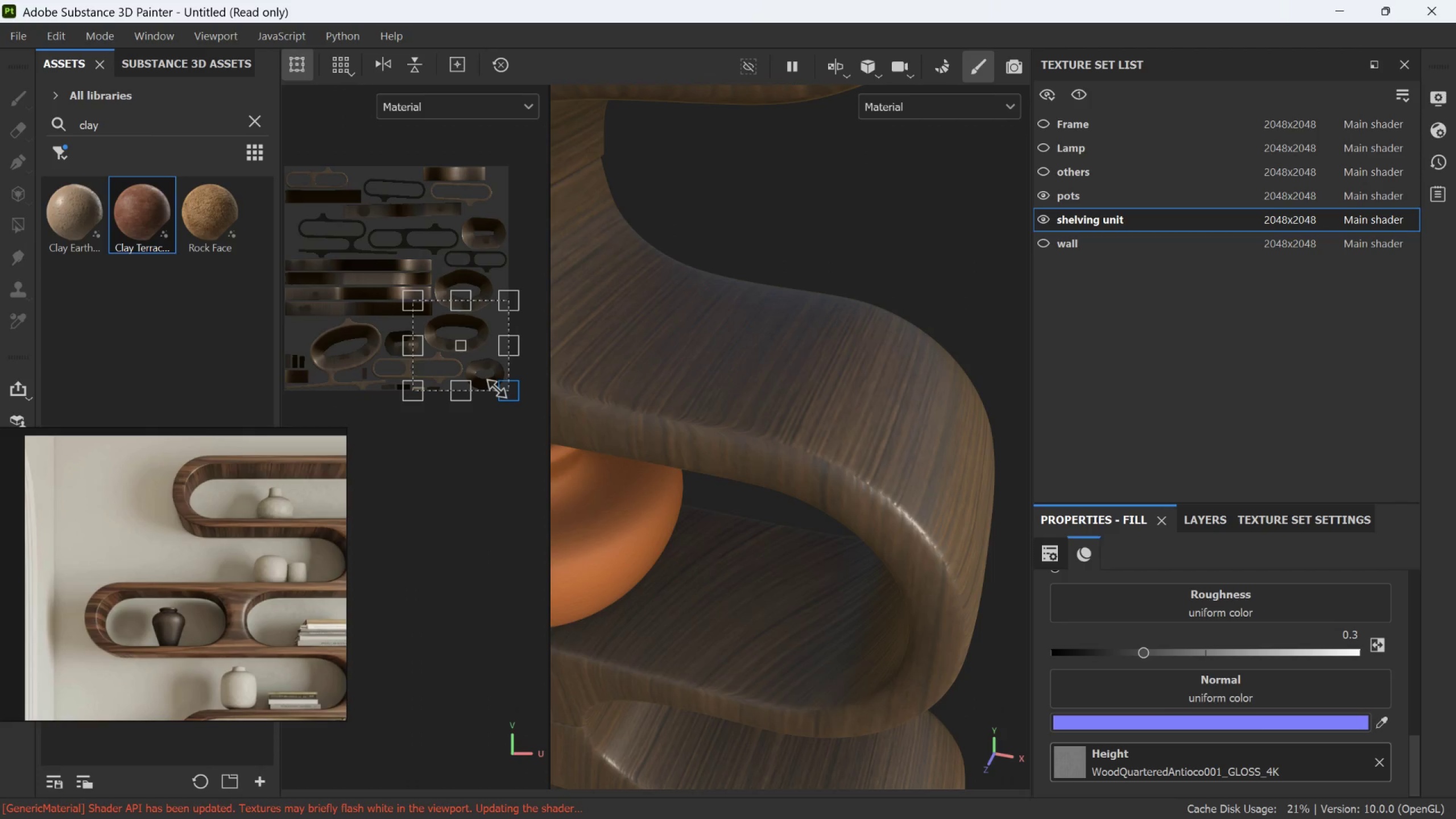 
left_click_drag(start_coordinate=[500, 388], to_coordinate=[467, 341])
 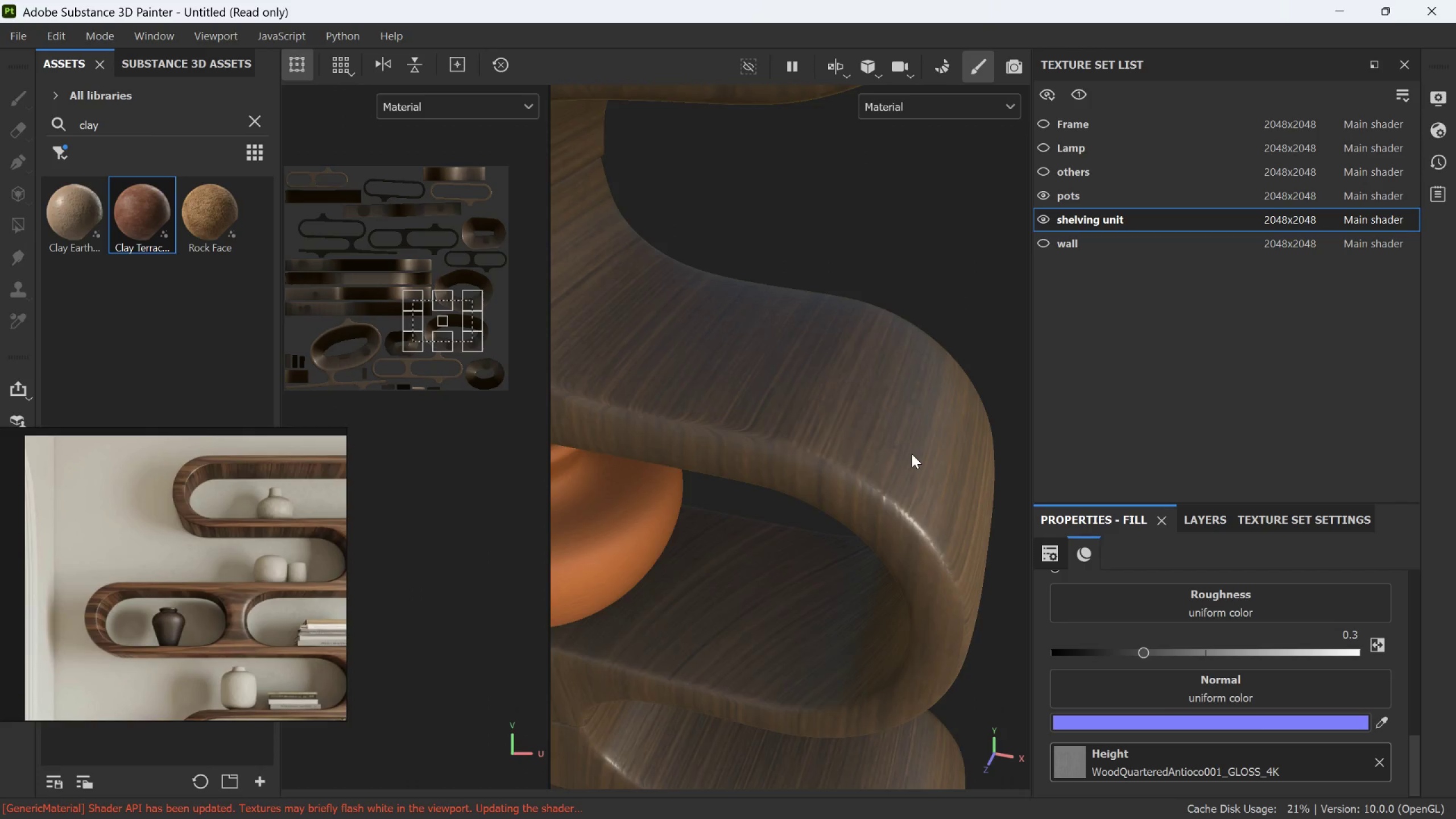 
left_click([884, 448])
 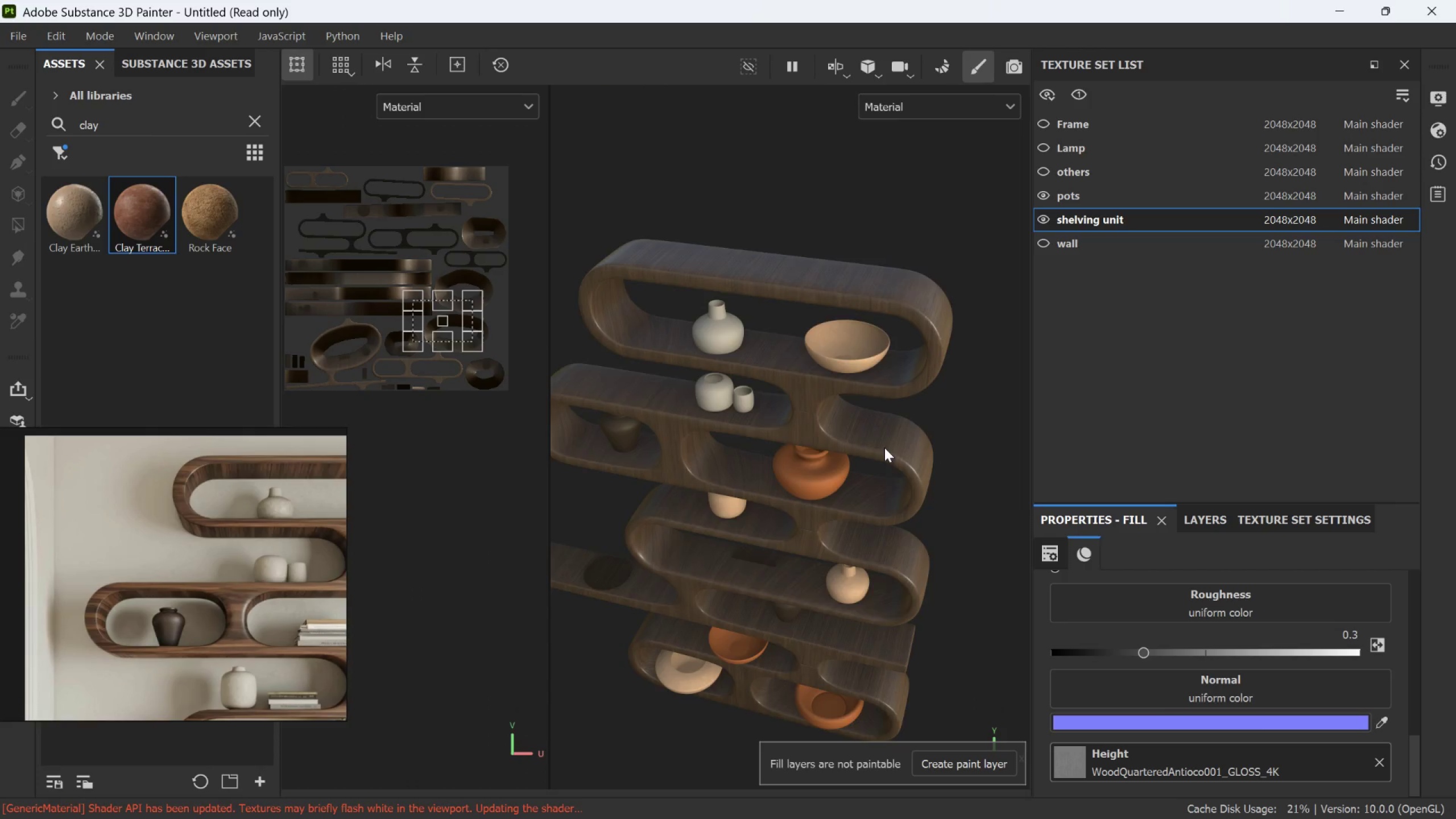 
scroll: coordinate [912, 454], scroll_direction: down, amount: 17.0
 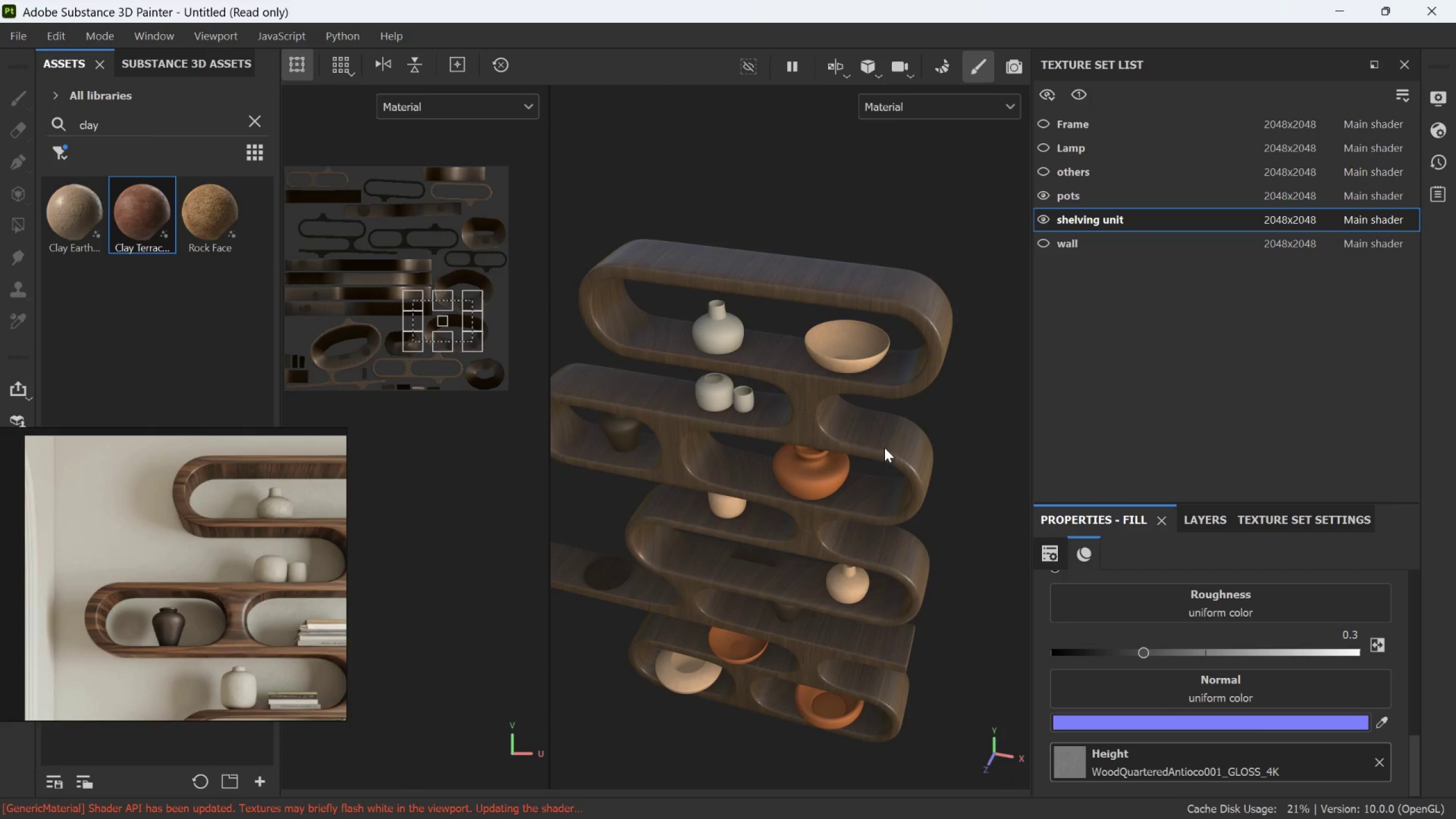 
hold_key(key=AltLeft, duration=0.61)
left_click_drag(start_coordinate=[868, 444], to_coordinate=[966, 380])
 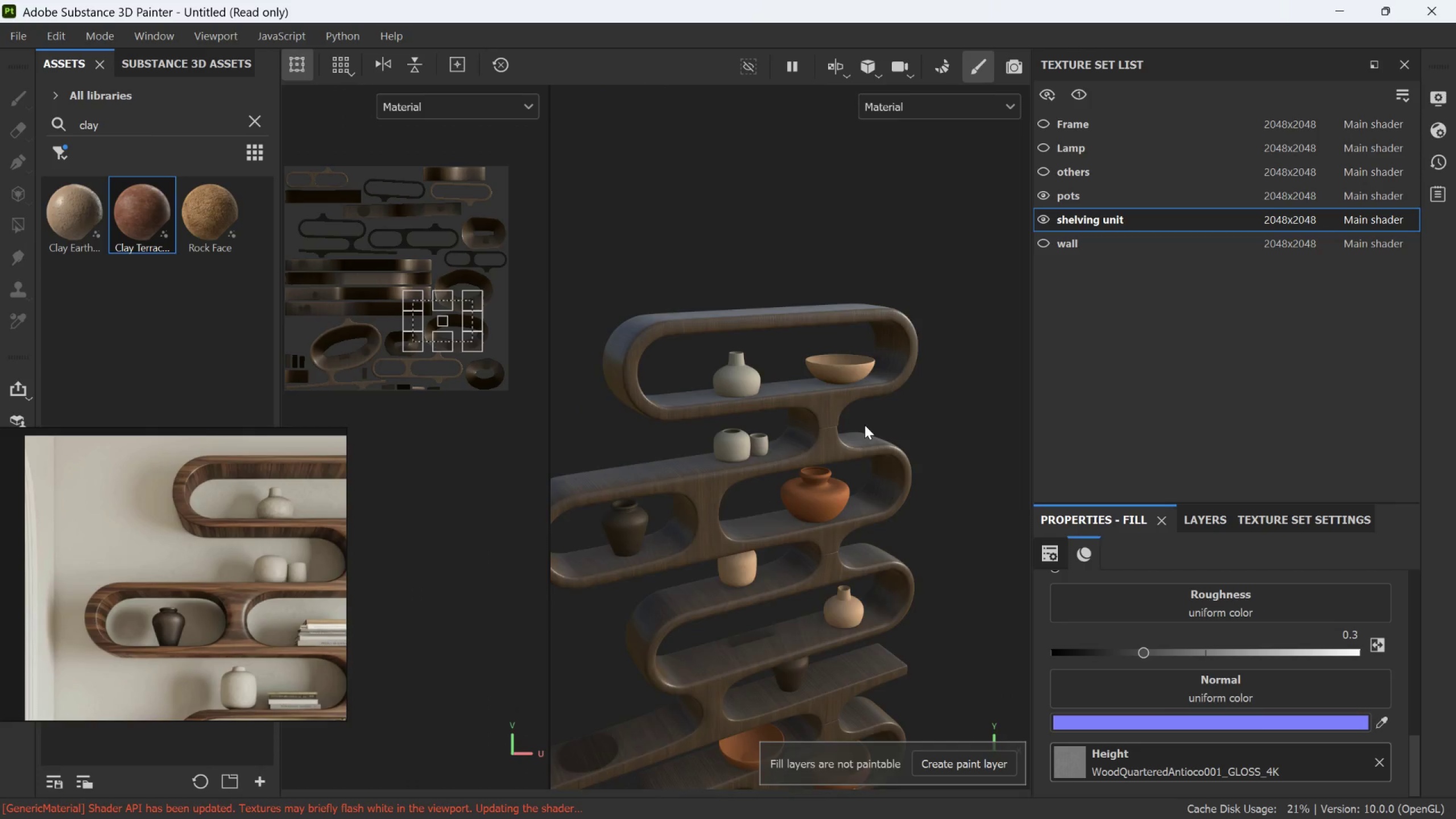 
scroll: coordinate [884, 448], scroll_direction: down, amount: 2.0
 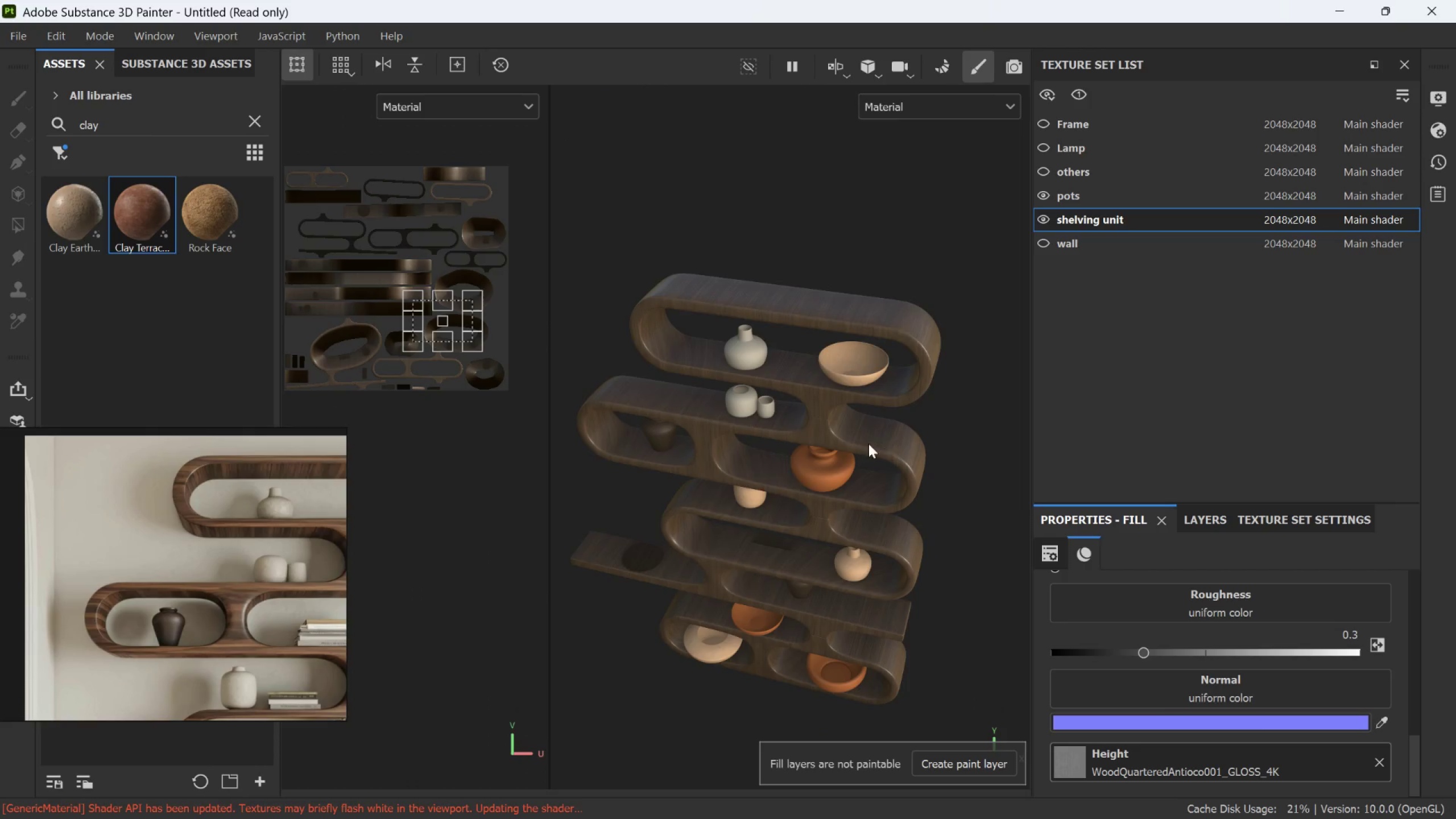 
scroll: coordinate [900, 428], scroll_direction: up, amount: 13.0
 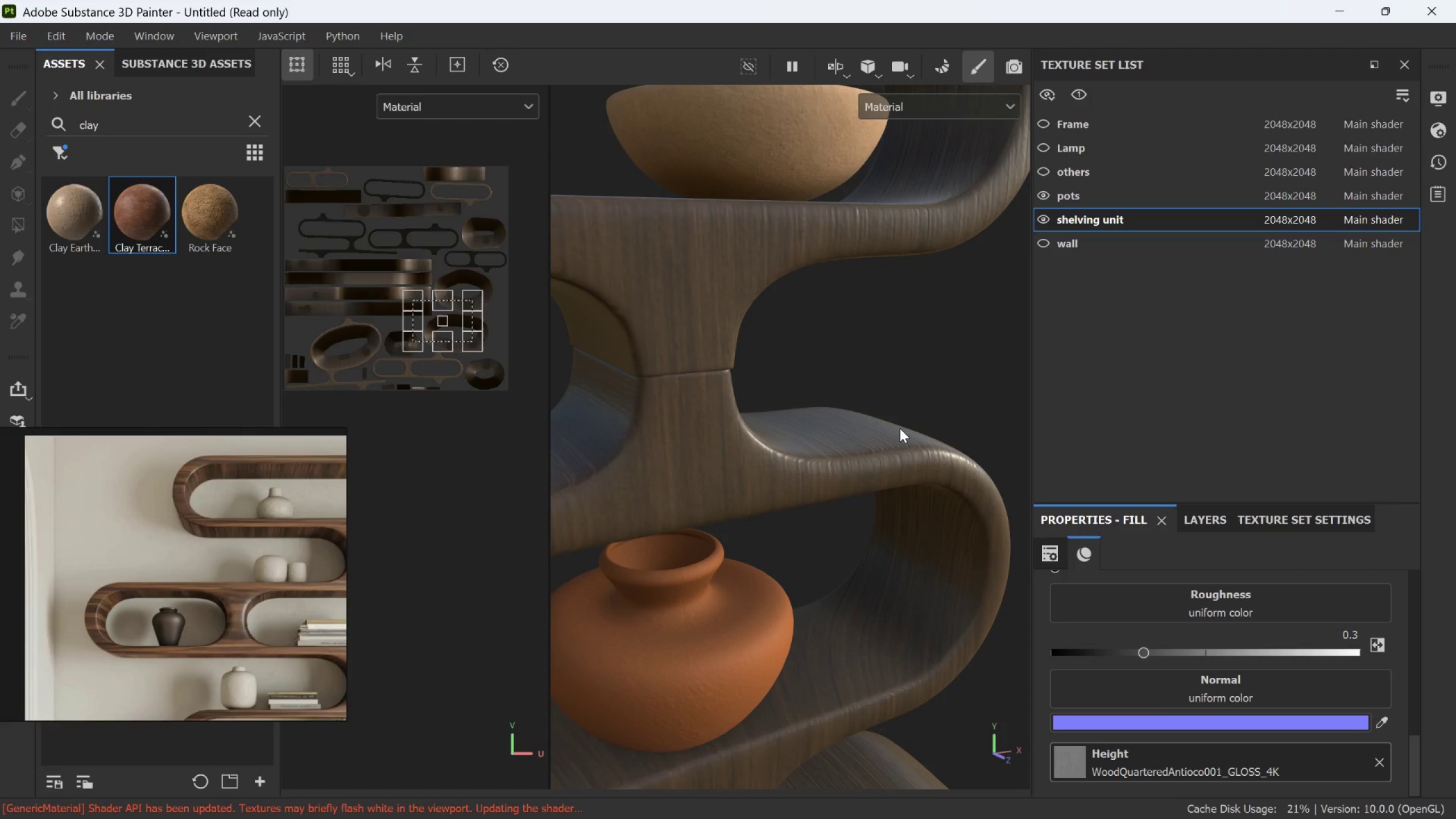 
scroll: coordinate [899, 429], scroll_direction: down, amount: 15.0